 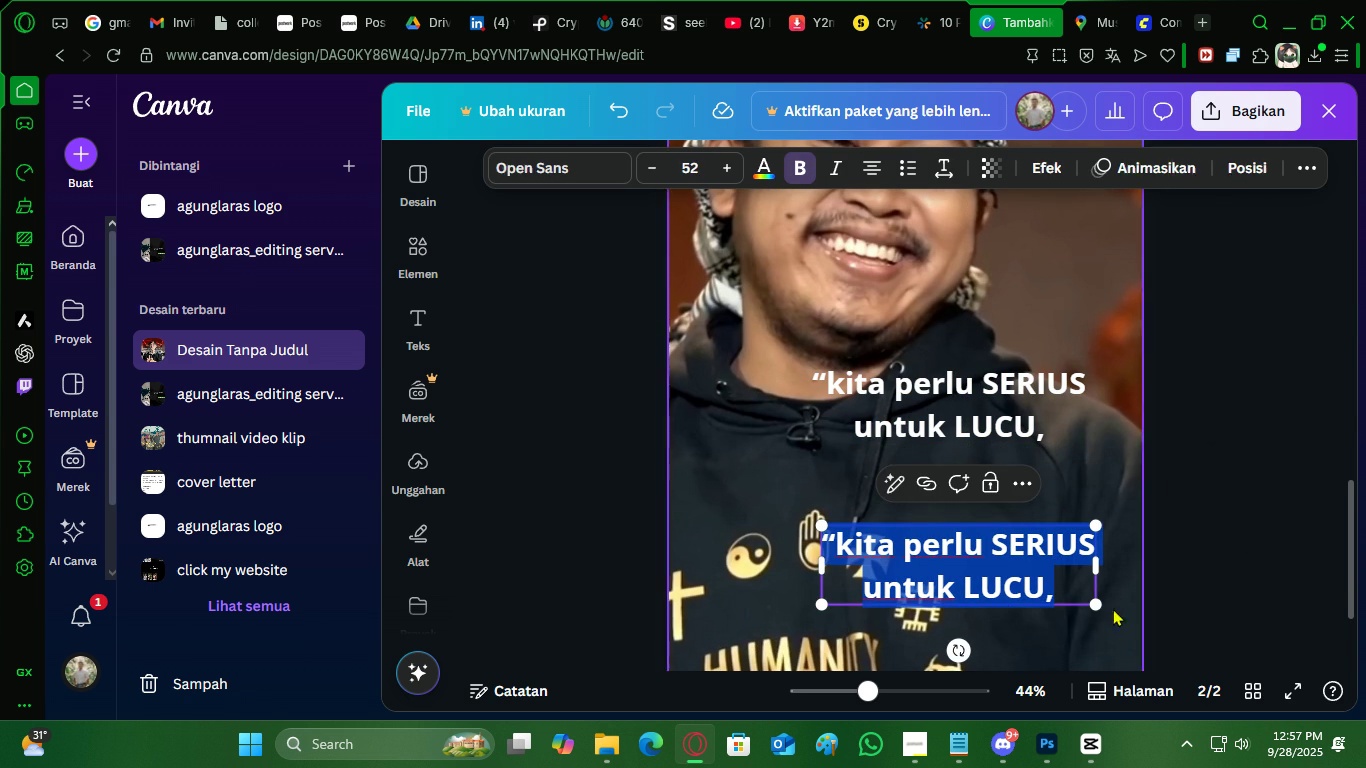 
type(RET)
key(Backspace)
key(Backspace)
key(Backspace)
type(Tretan Muslim)
 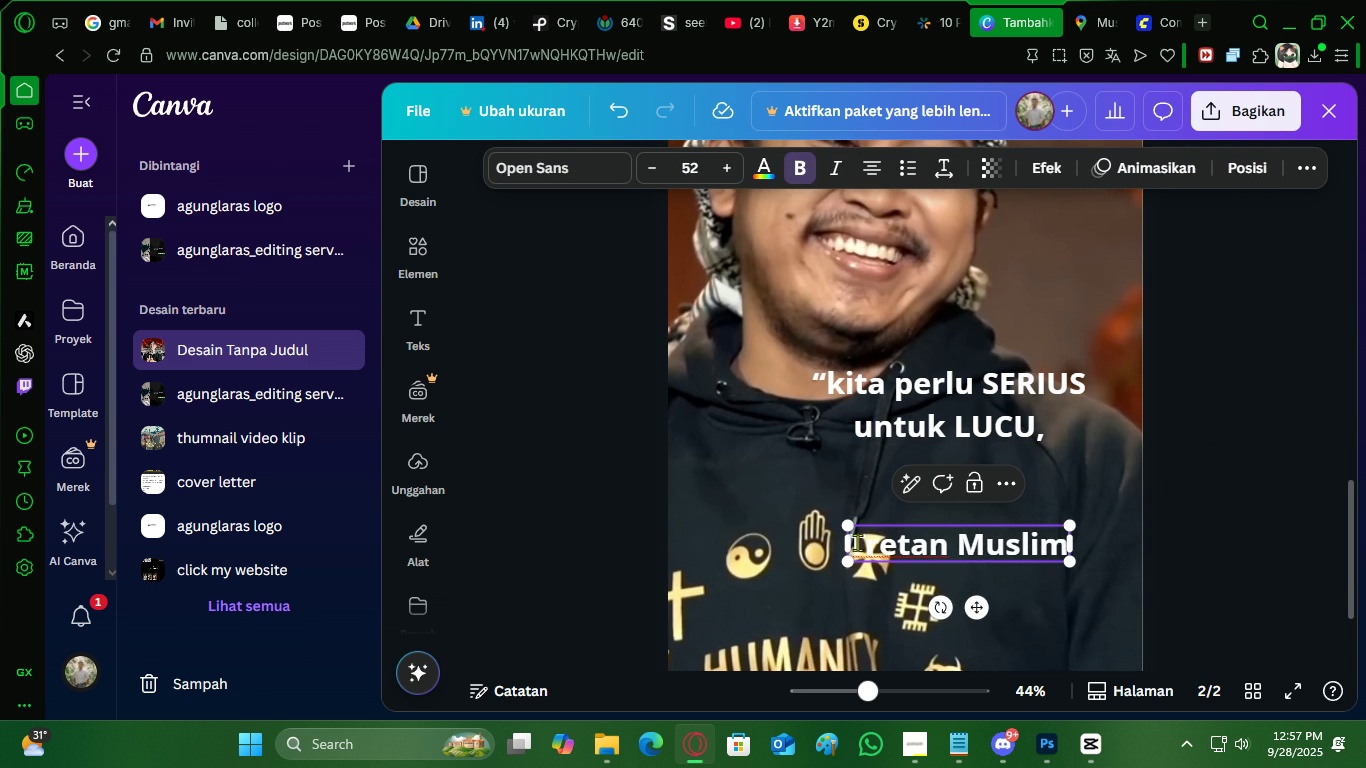 
left_click([857, 542])
 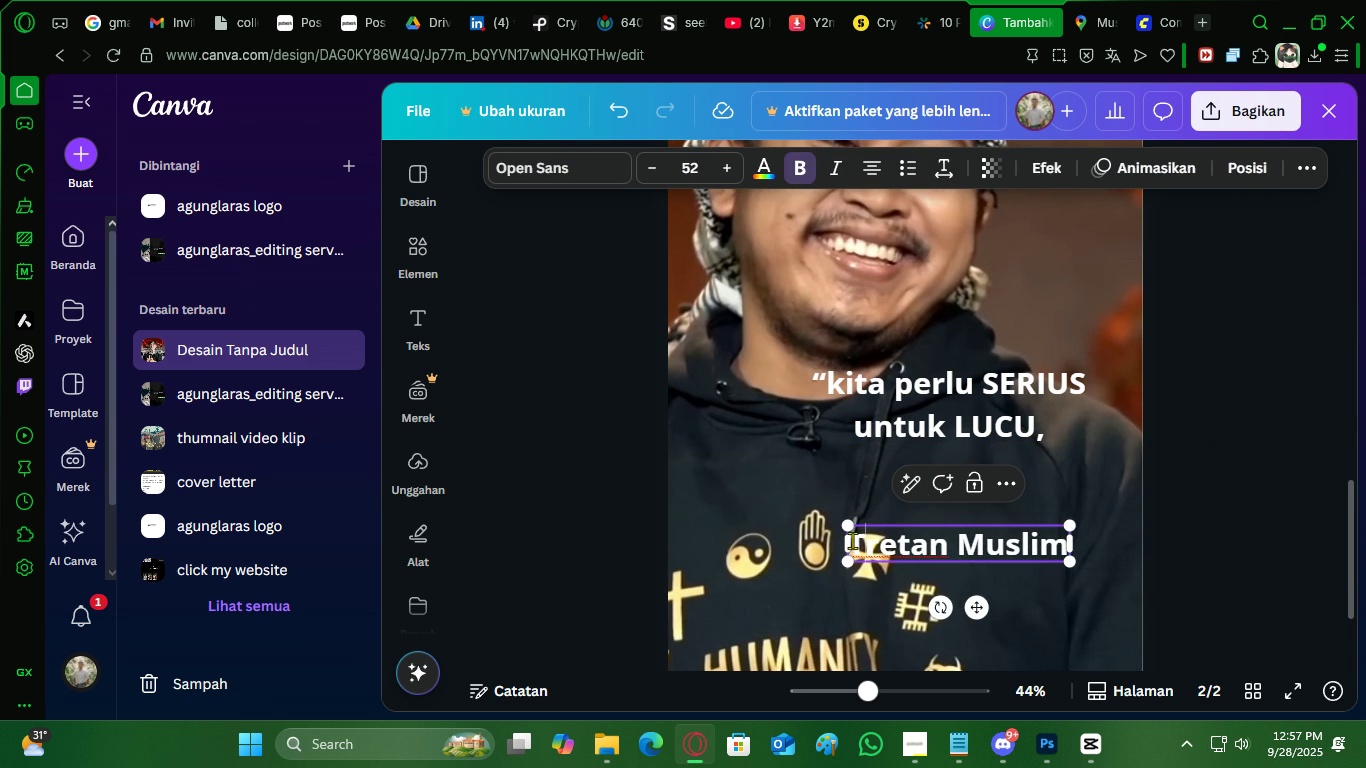 
left_click([852, 540])
 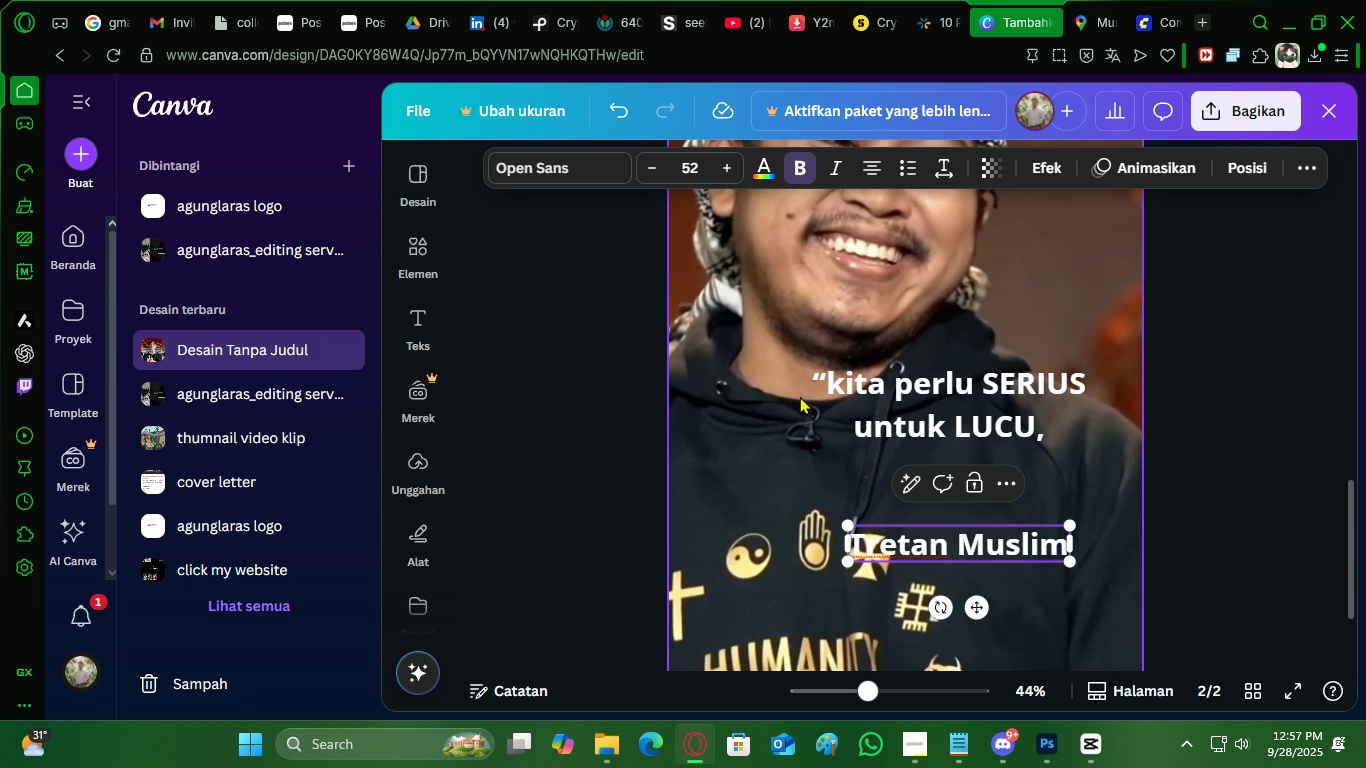 
key(Space)
 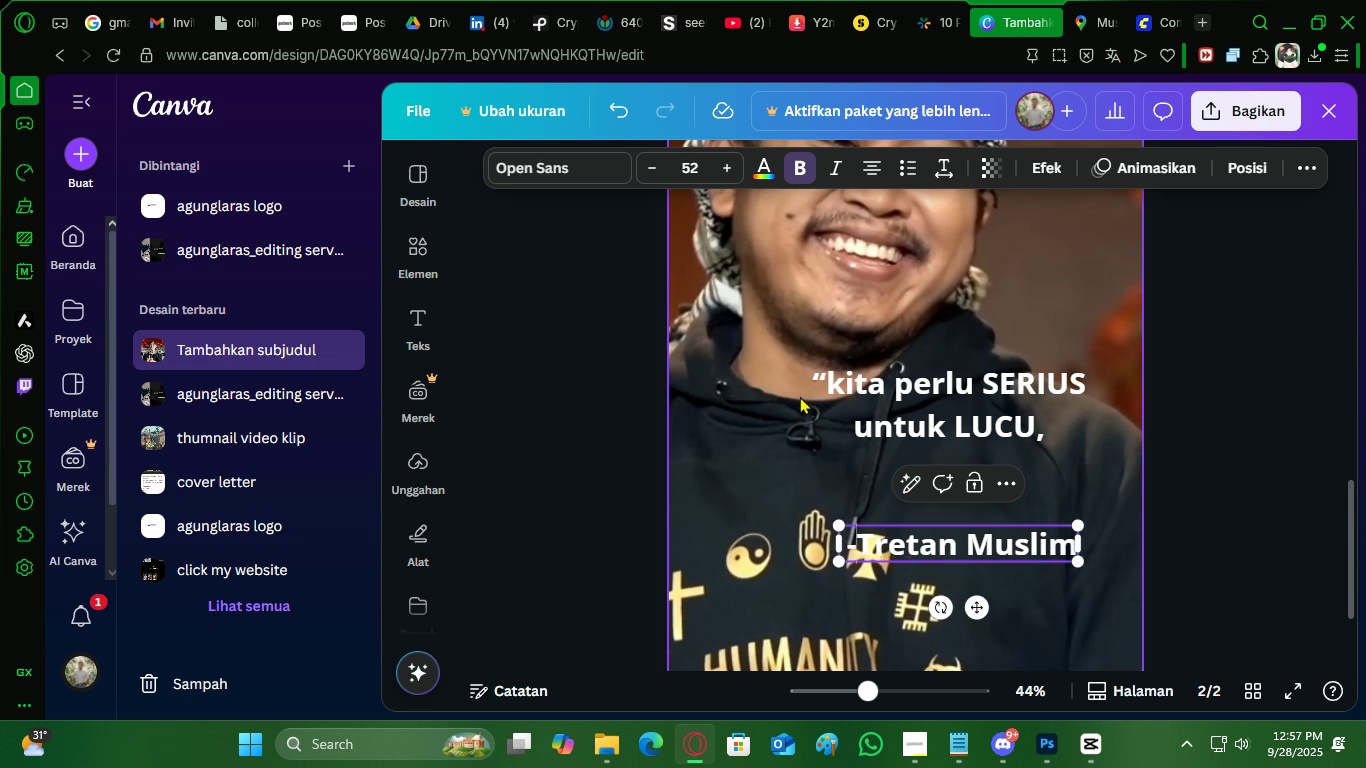 
key(Minus)
 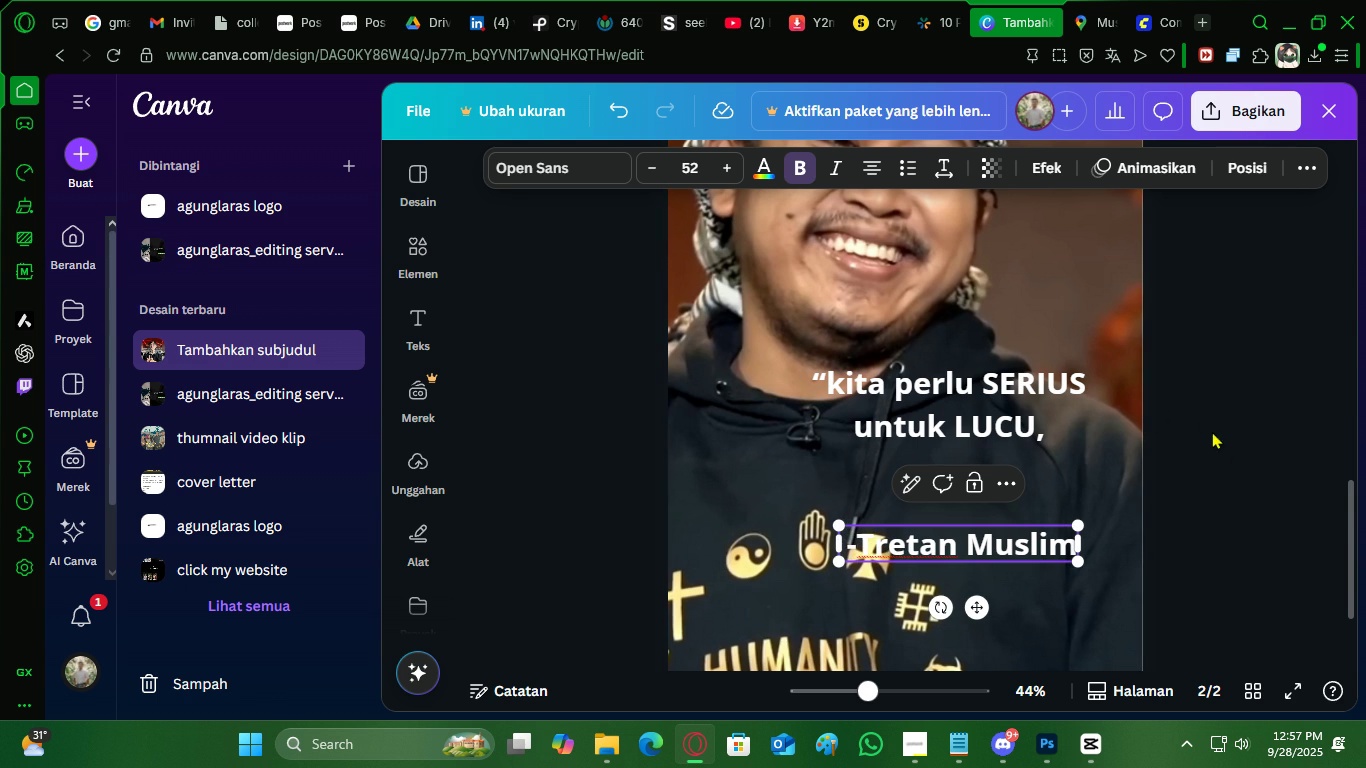 
key(Space)
 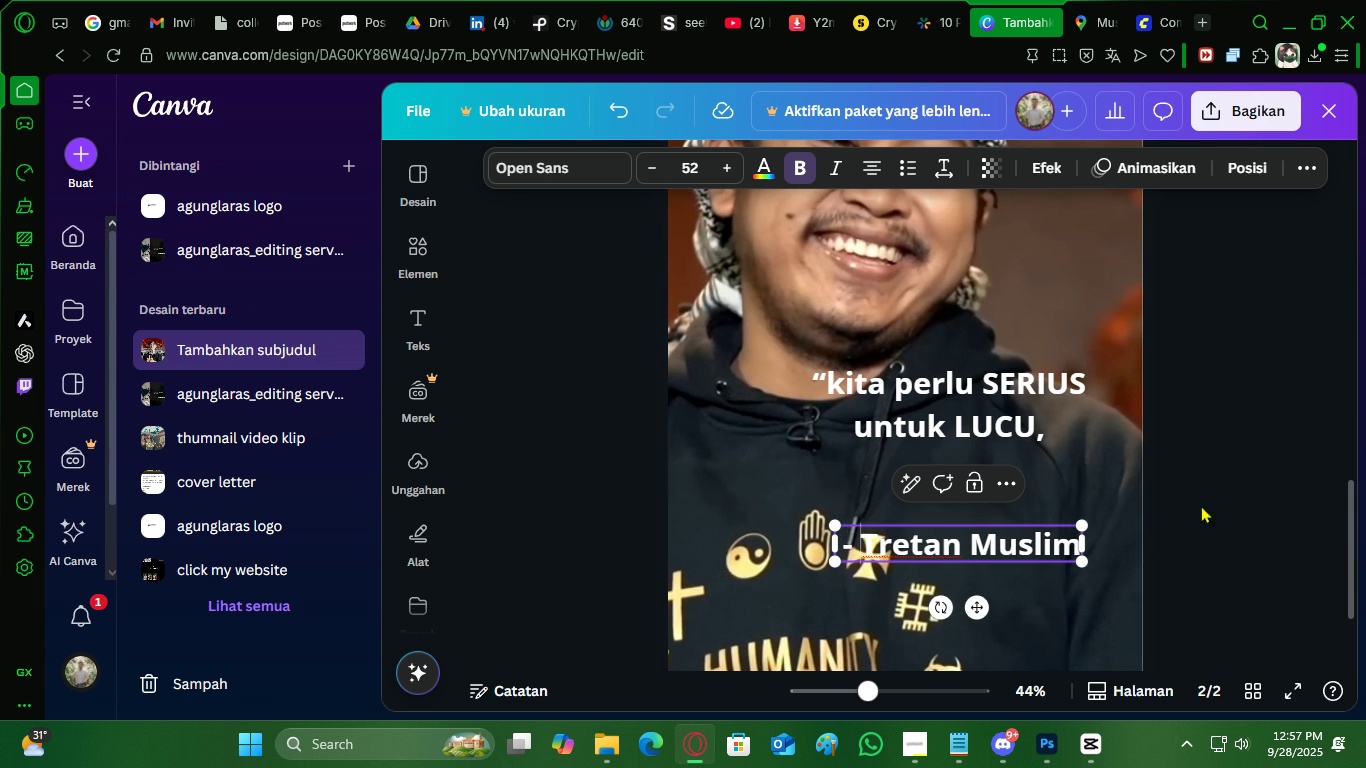 
left_click([1255, 495])
 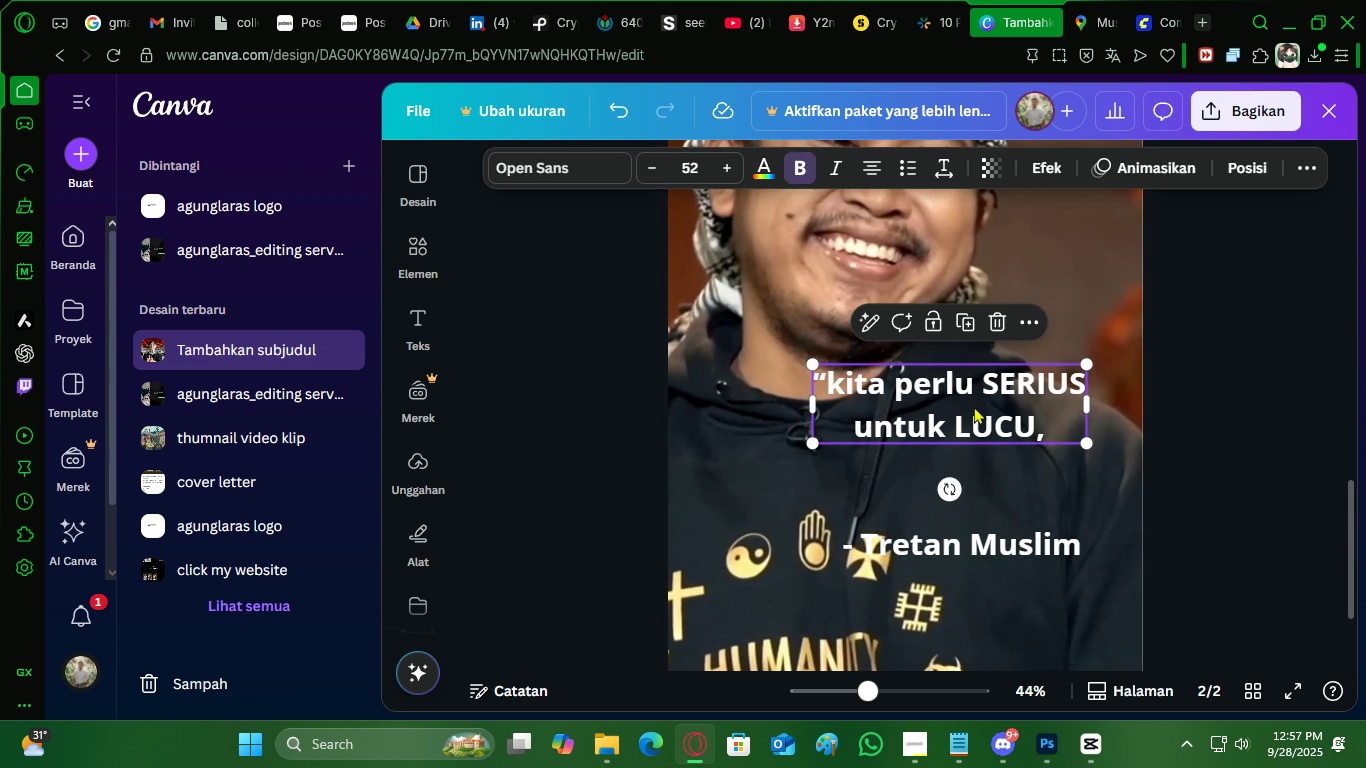 
left_click([974, 406])
 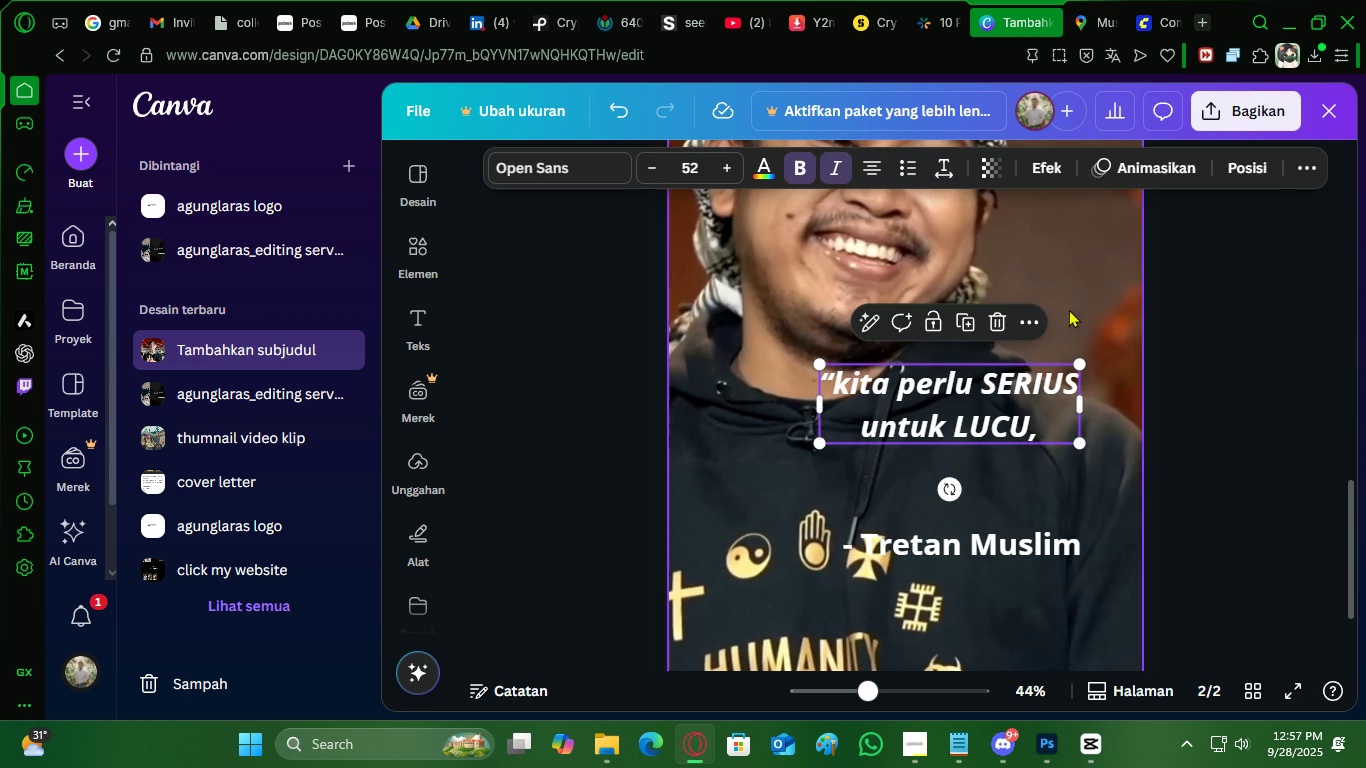 
double_click([1239, 363])
 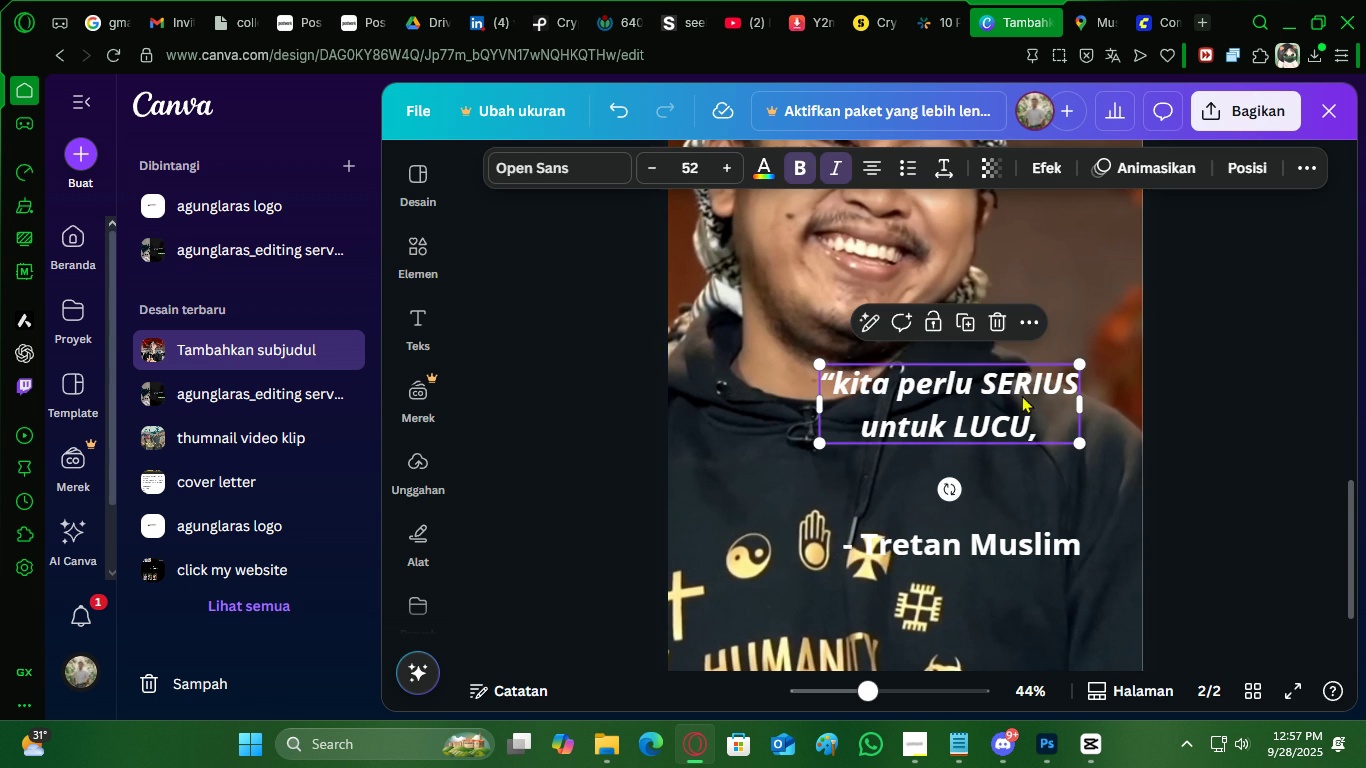 
left_click([1022, 395])
 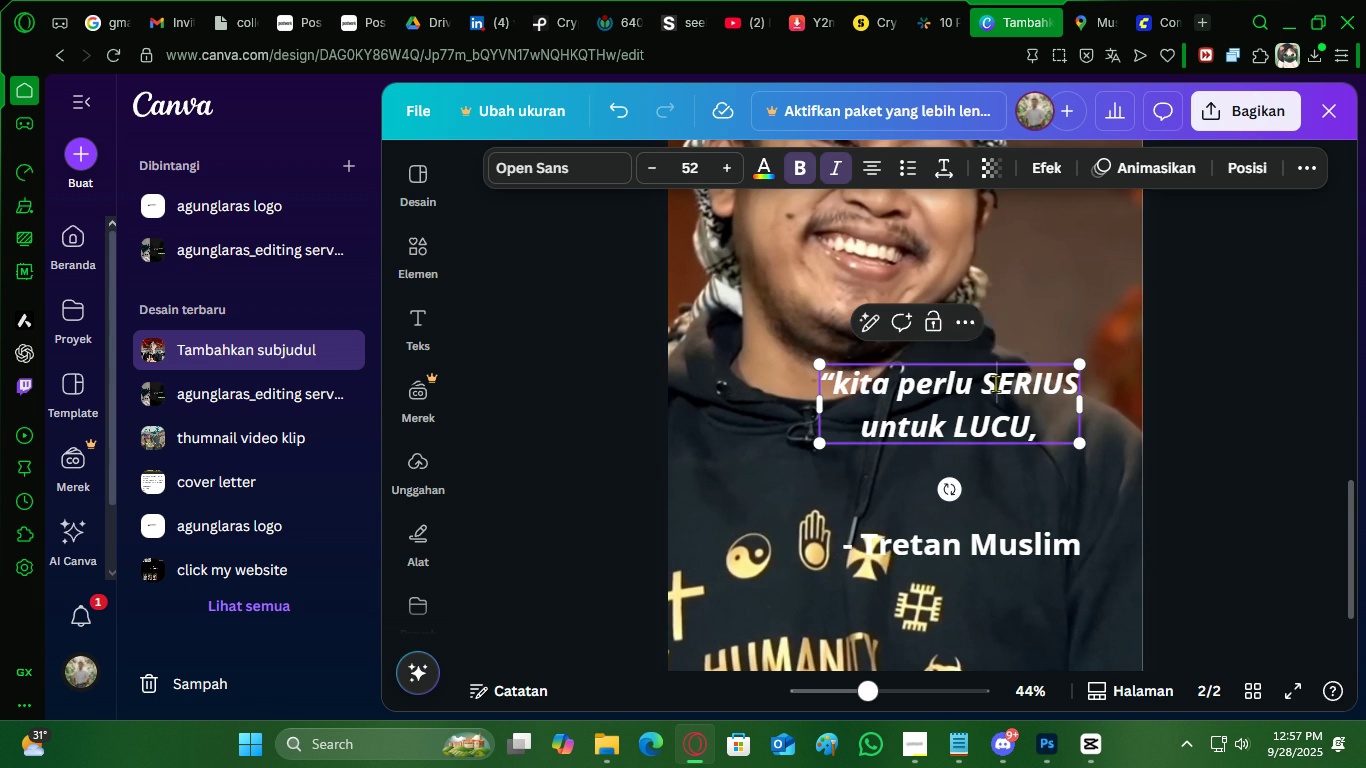 
double_click([995, 383])
 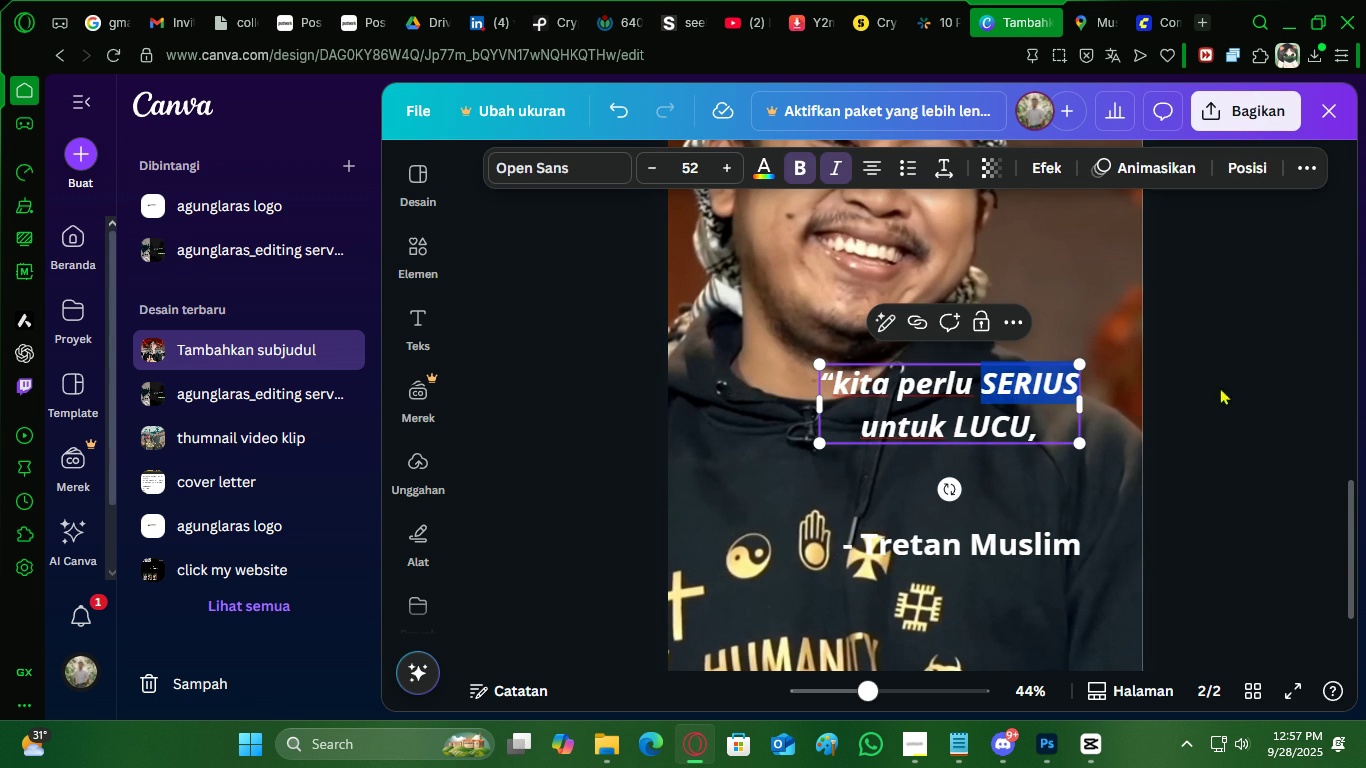 
double_click([959, 386])
 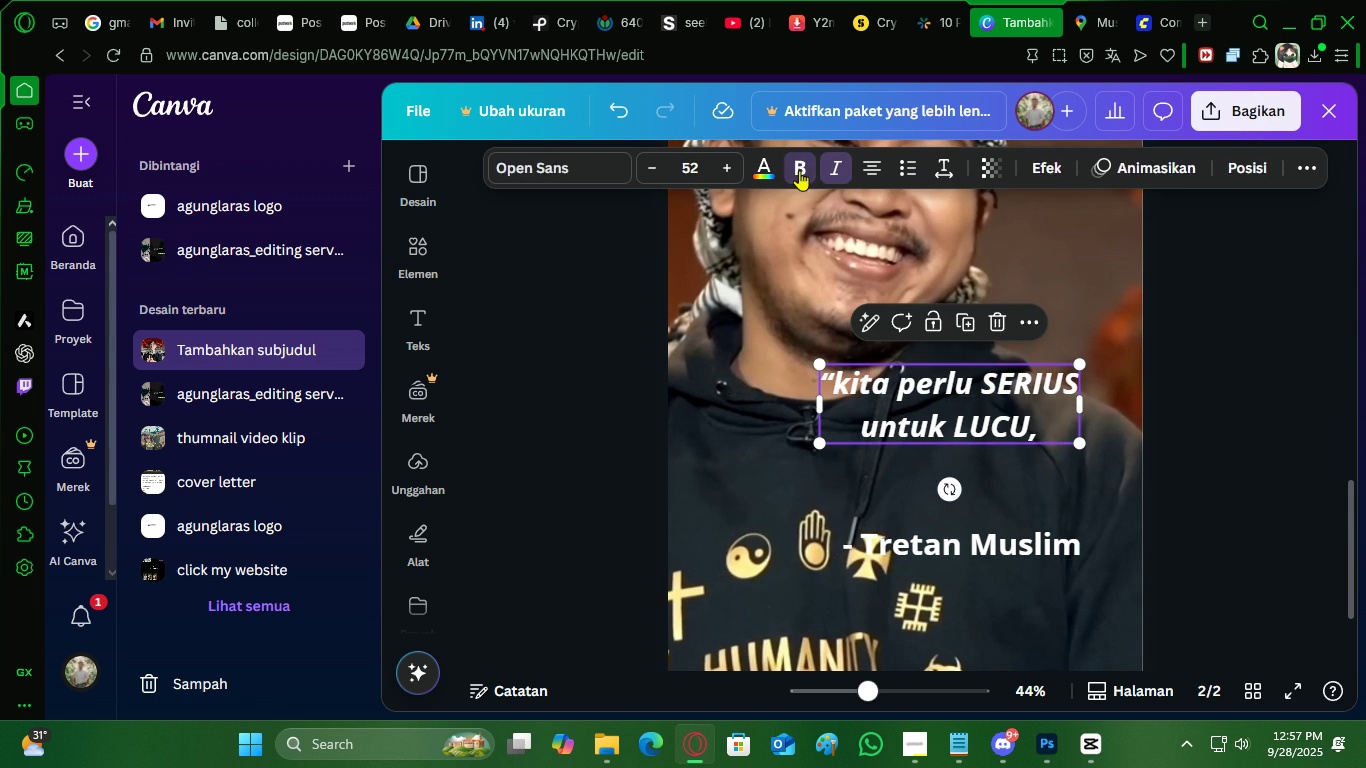 
left_click([799, 170])
 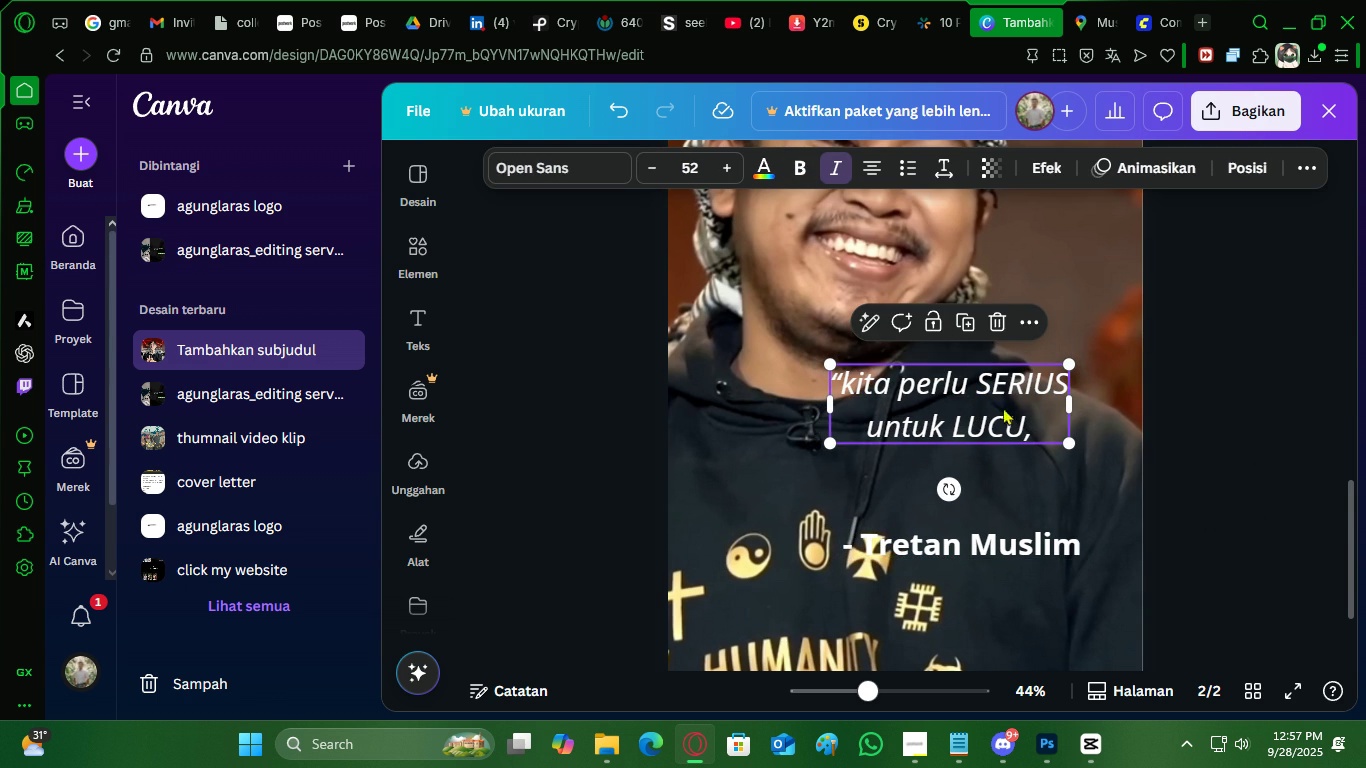 
double_click([980, 384])
 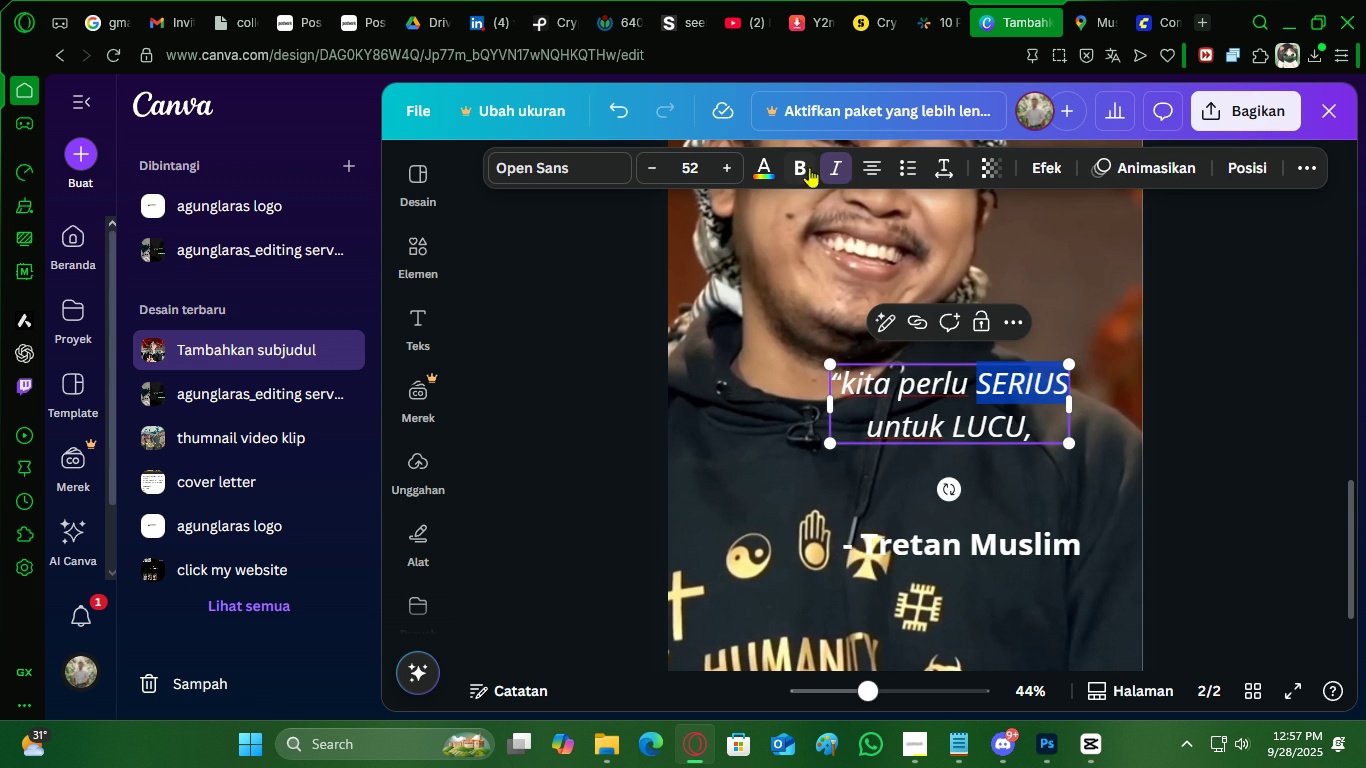 
left_click([808, 166])
 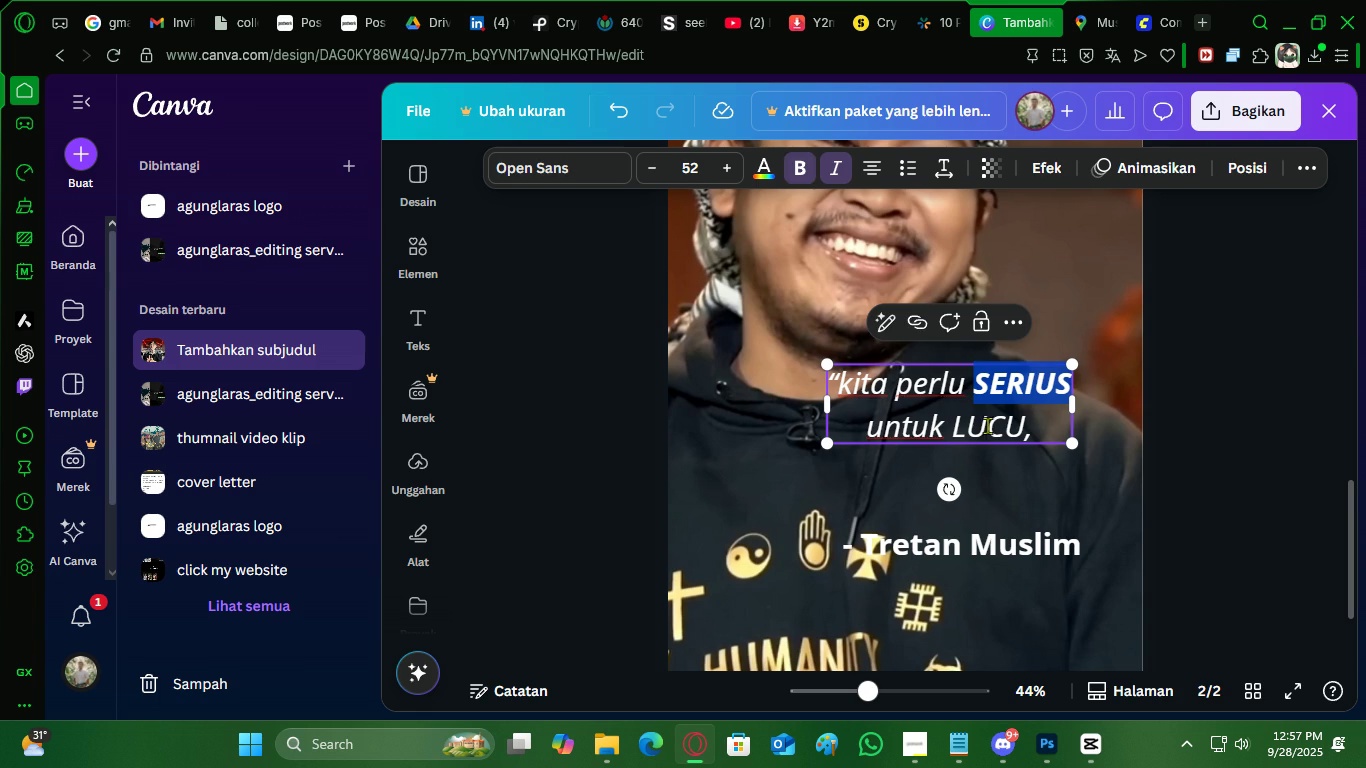 
left_click([987, 425])